 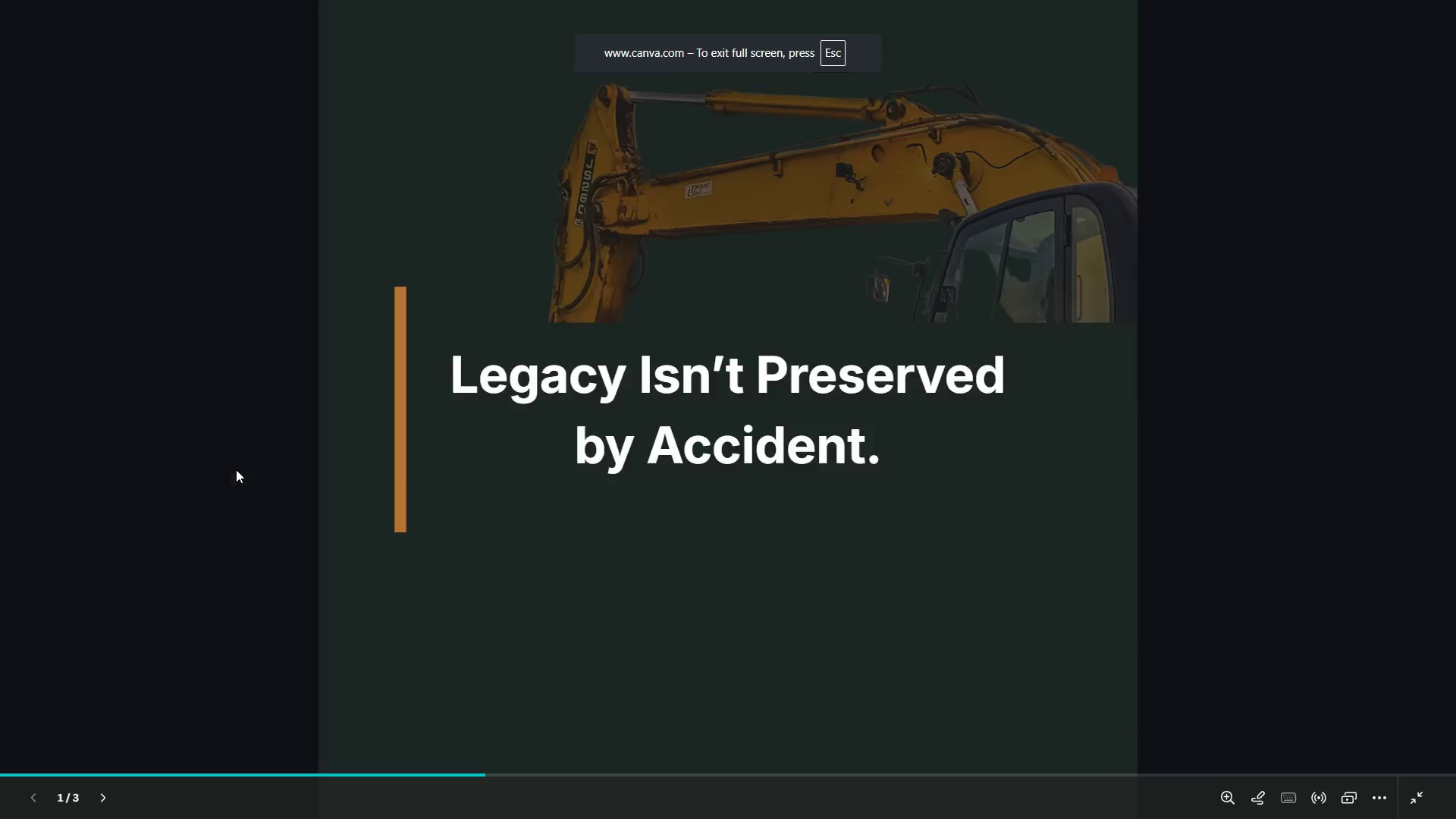 
key(ArrowRight)
 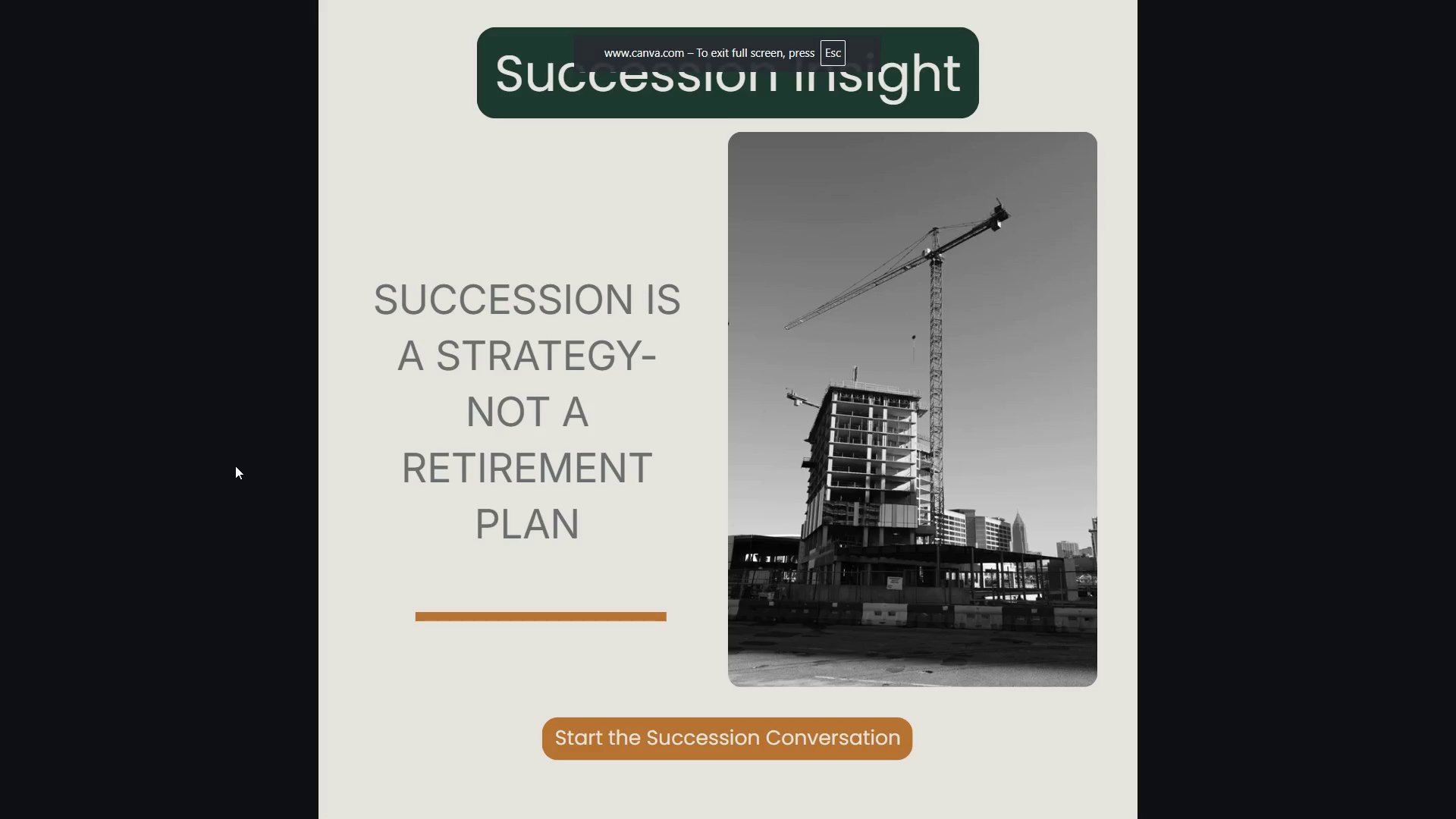 
key(ArrowRight)
 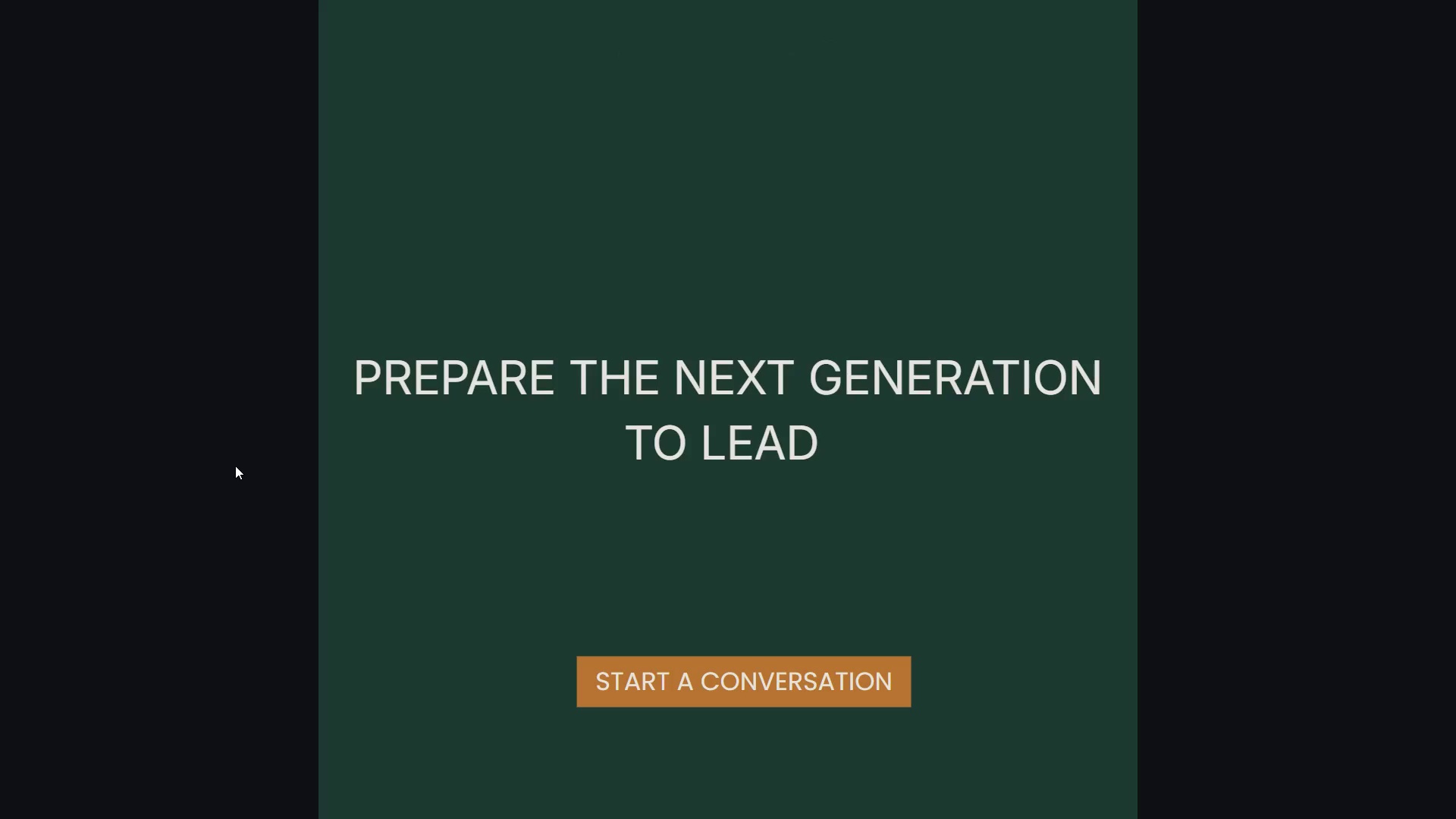 
key(Escape)
 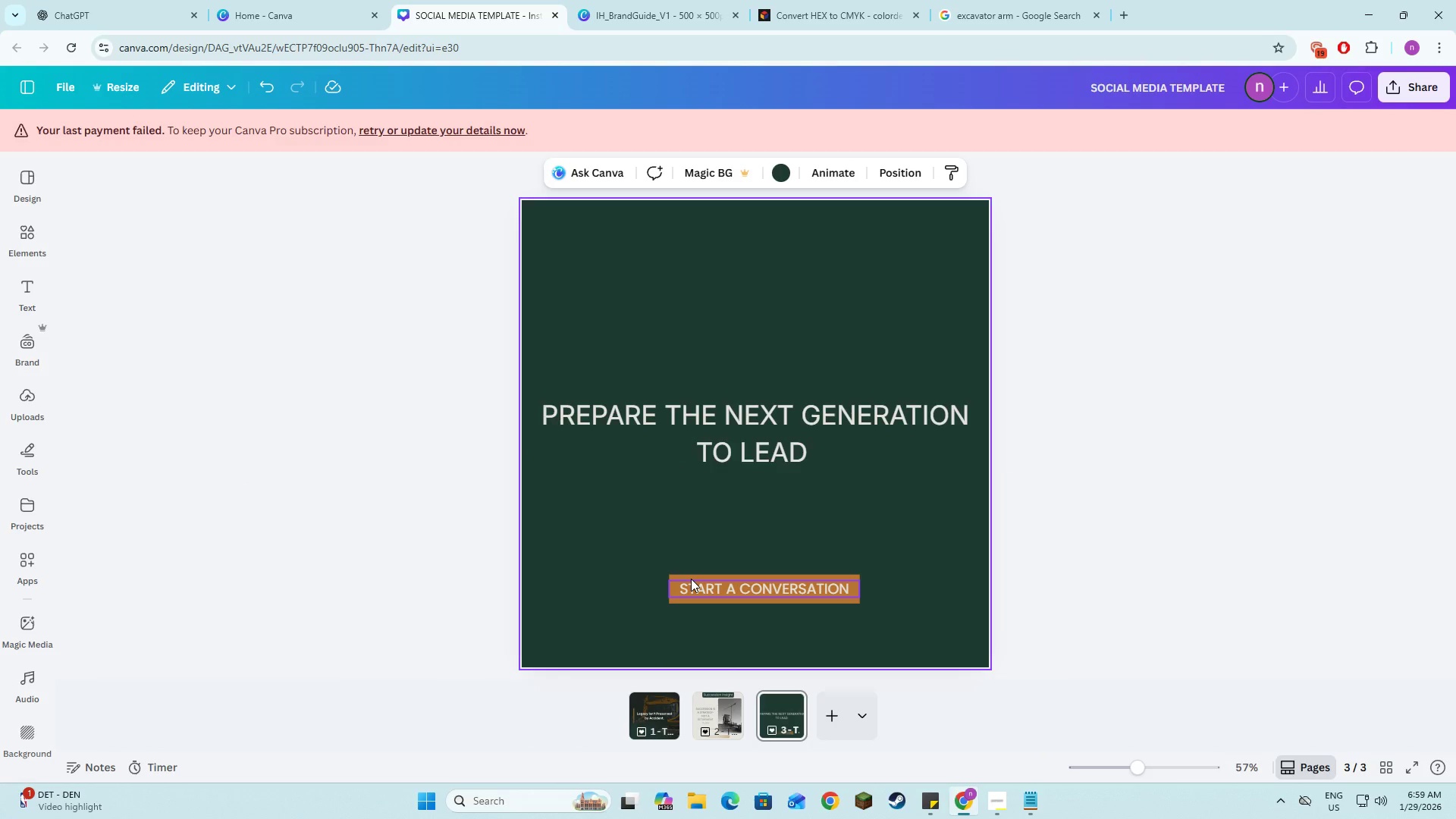 
left_click([691, 575])
 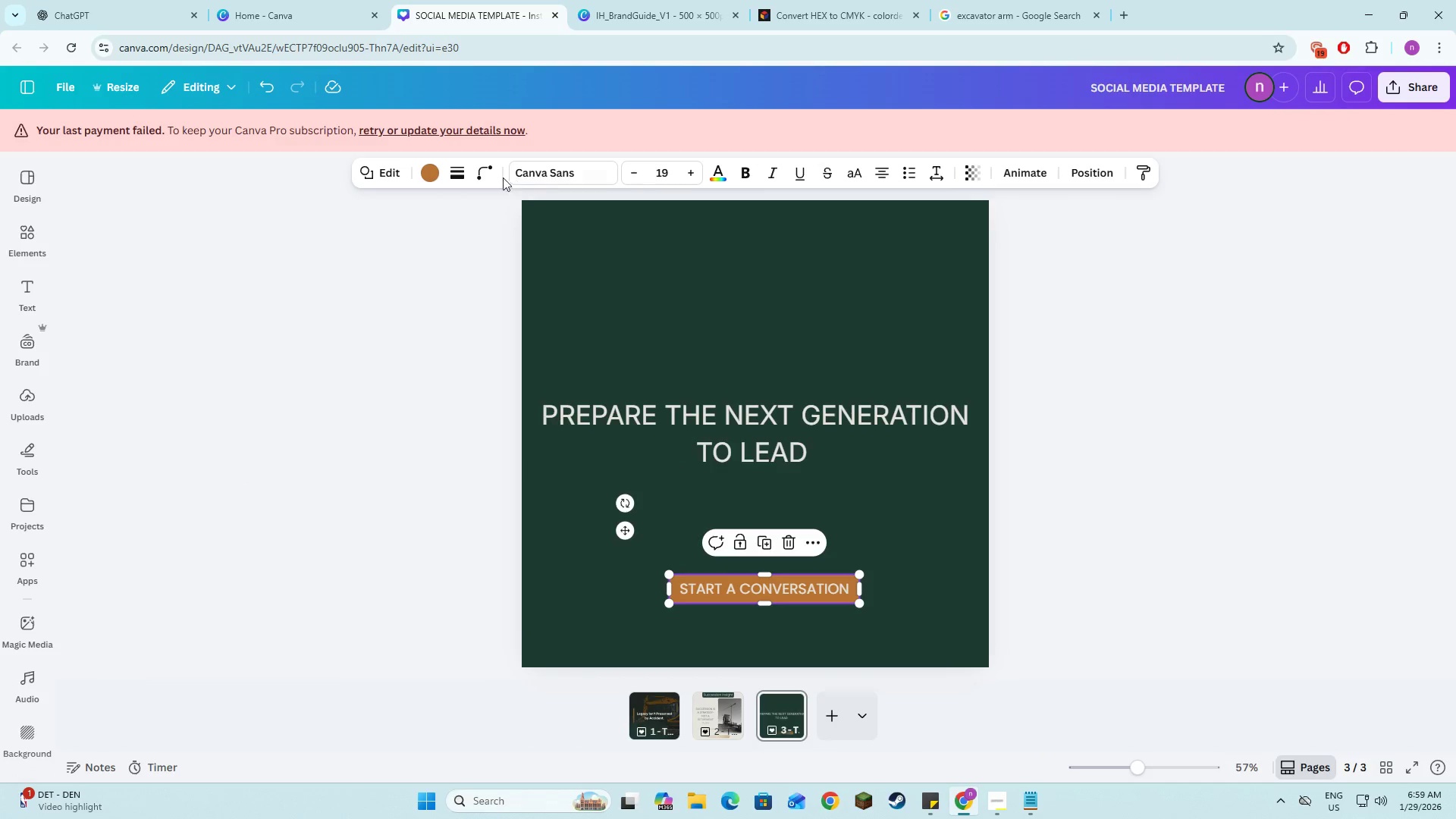 
left_click([487, 170])
 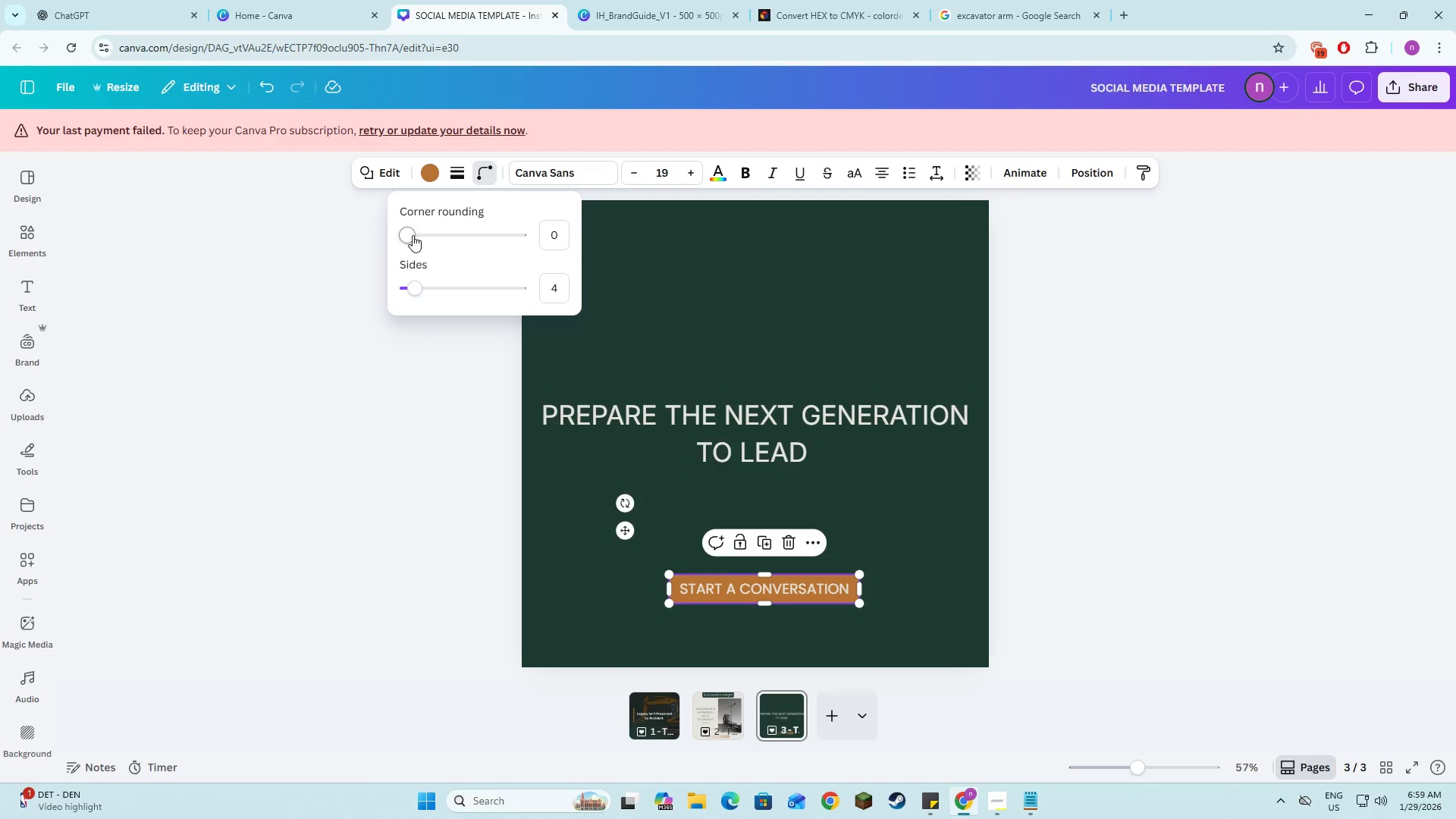 
left_click_drag(start_coordinate=[412, 235], to_coordinate=[429, 243])
 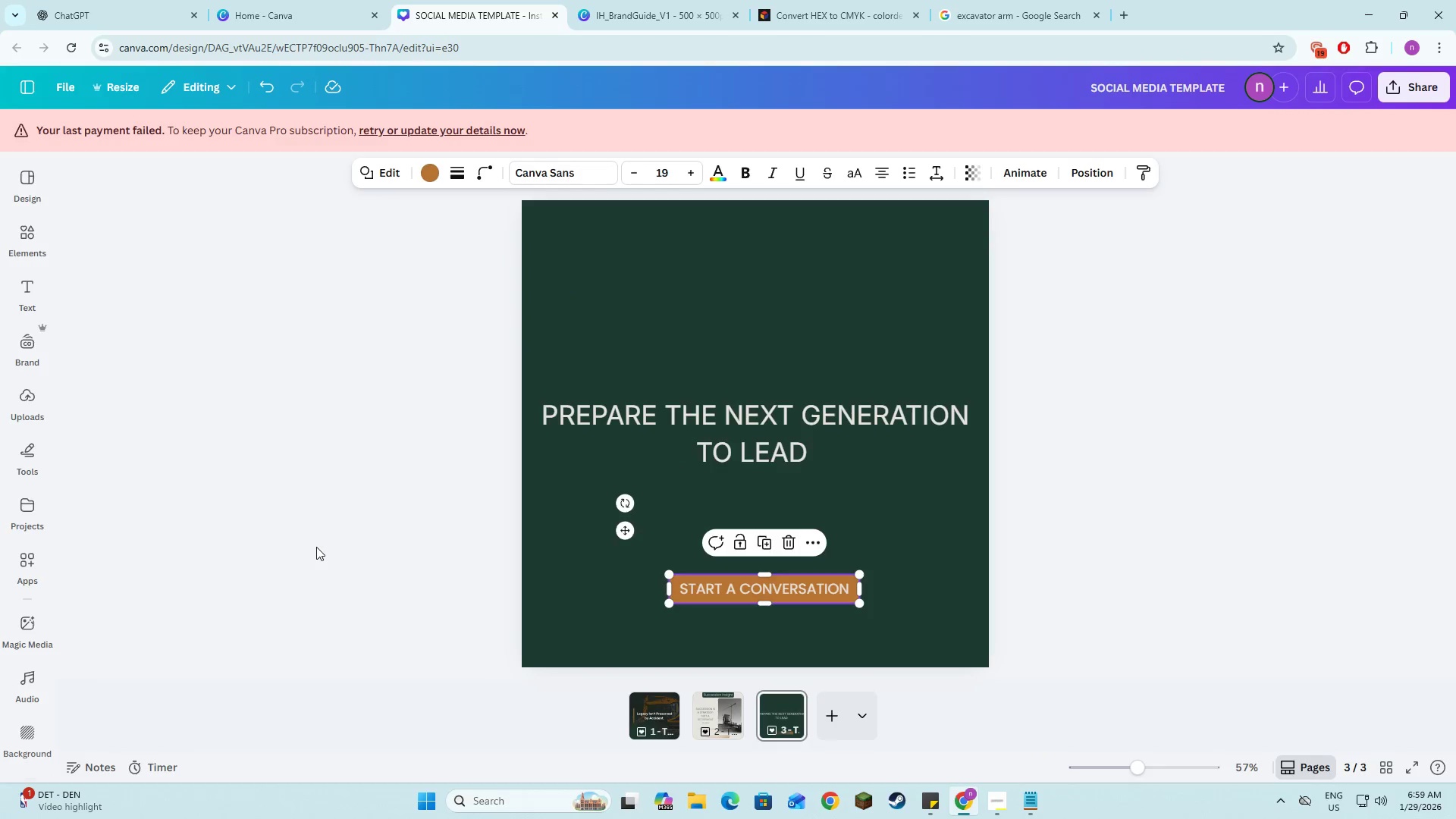 
double_click([316, 547])
 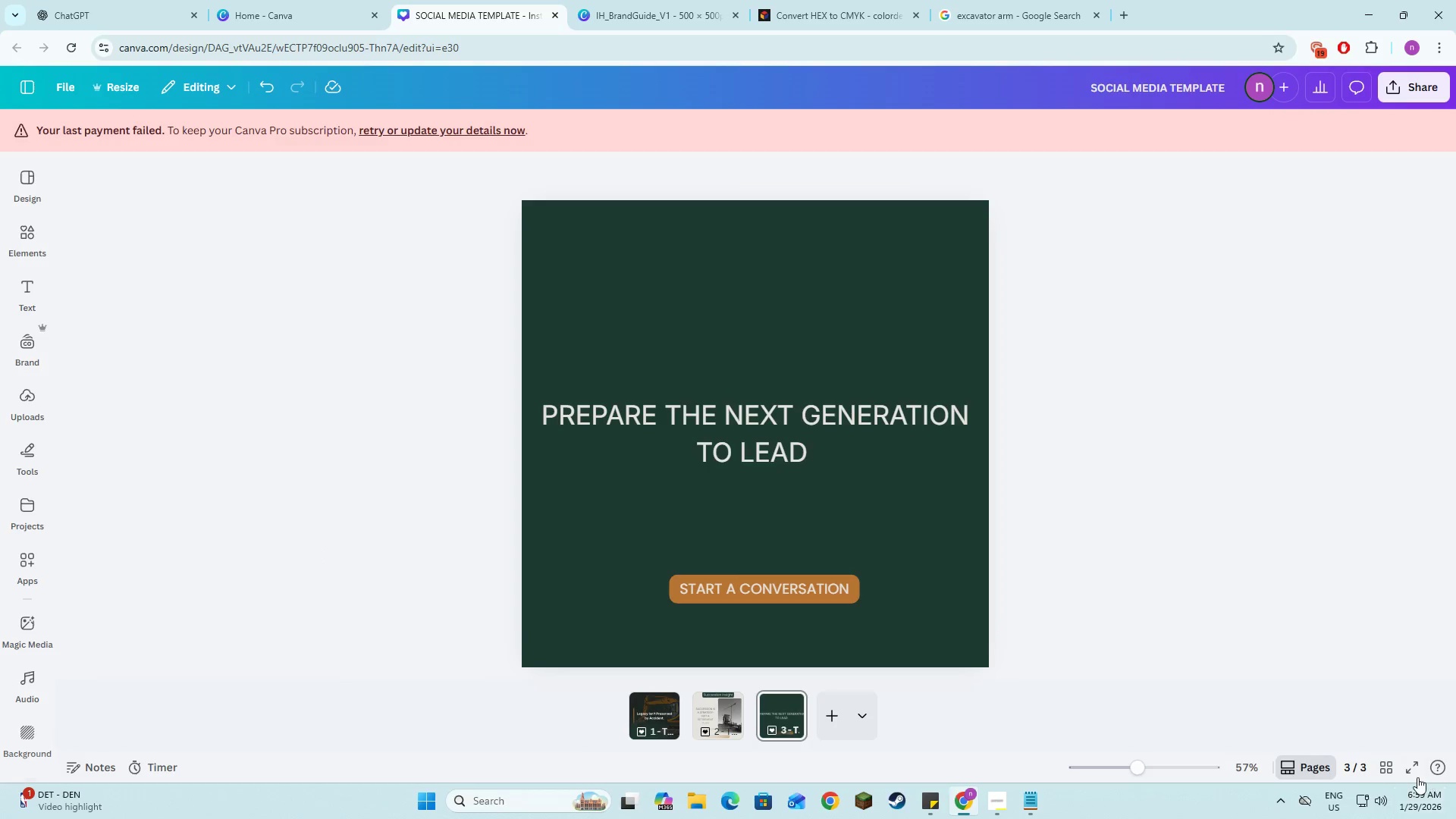 
left_click([1414, 772])
 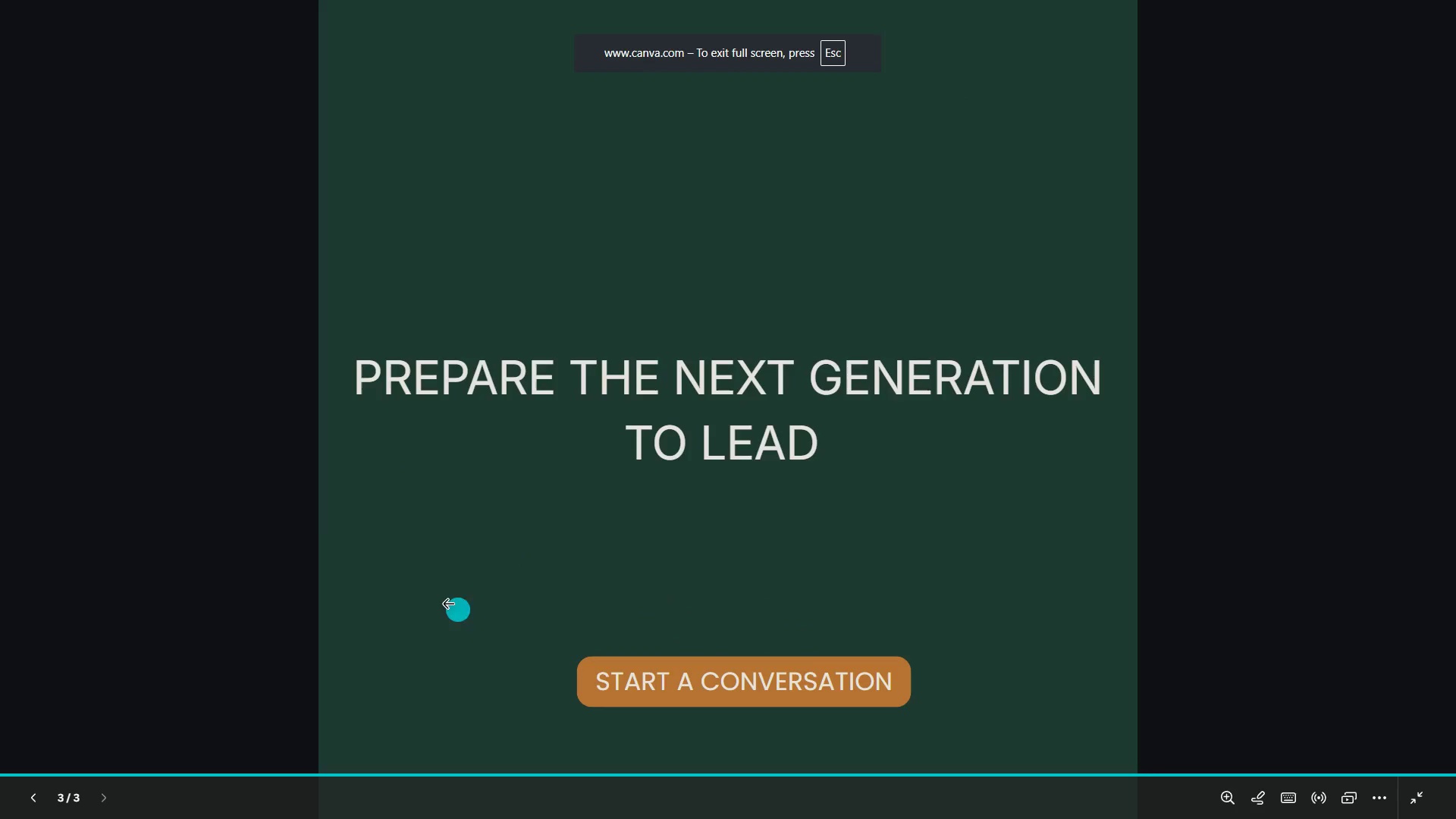 
left_click([149, 487])
 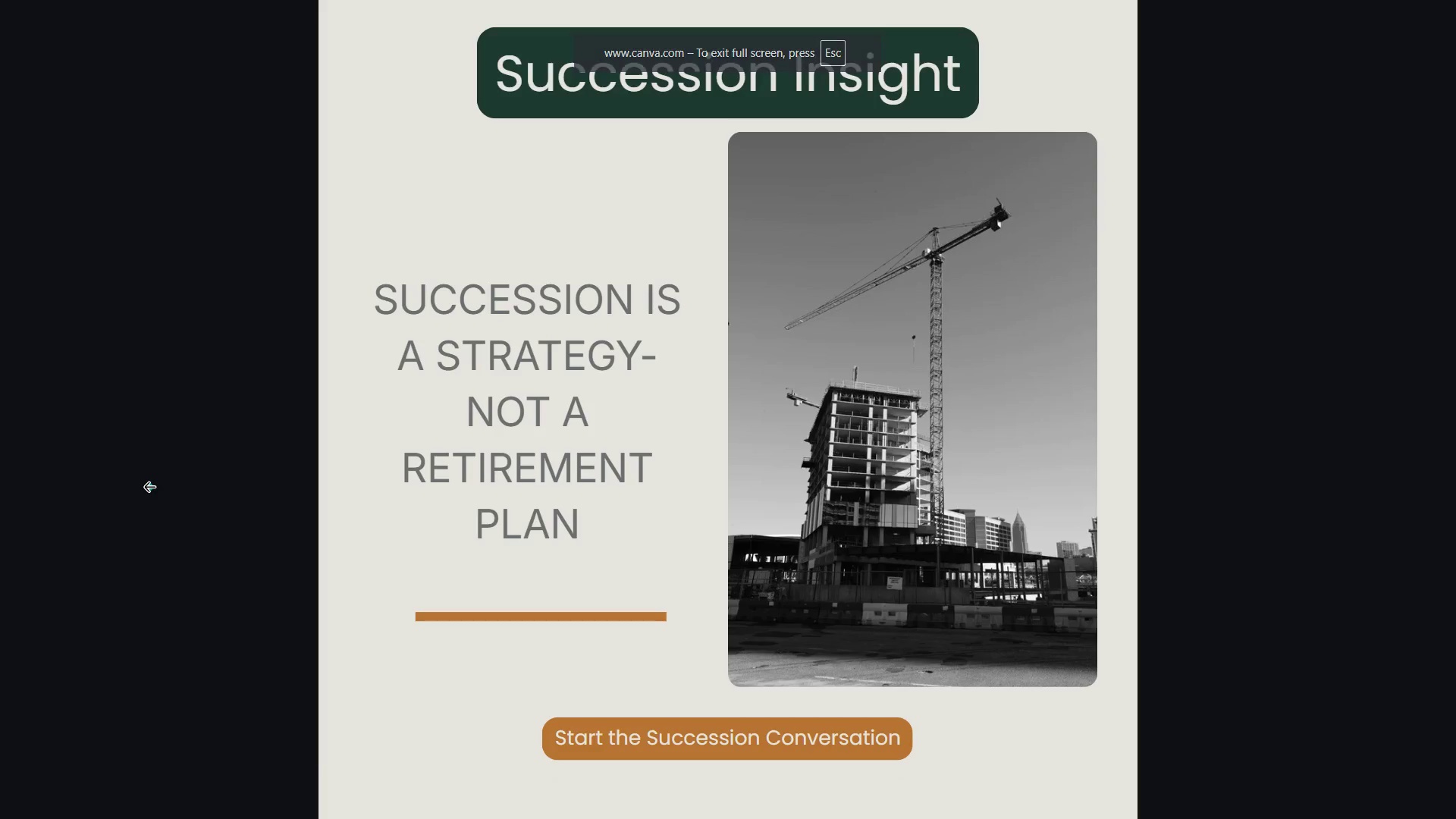 
left_click([149, 487])
 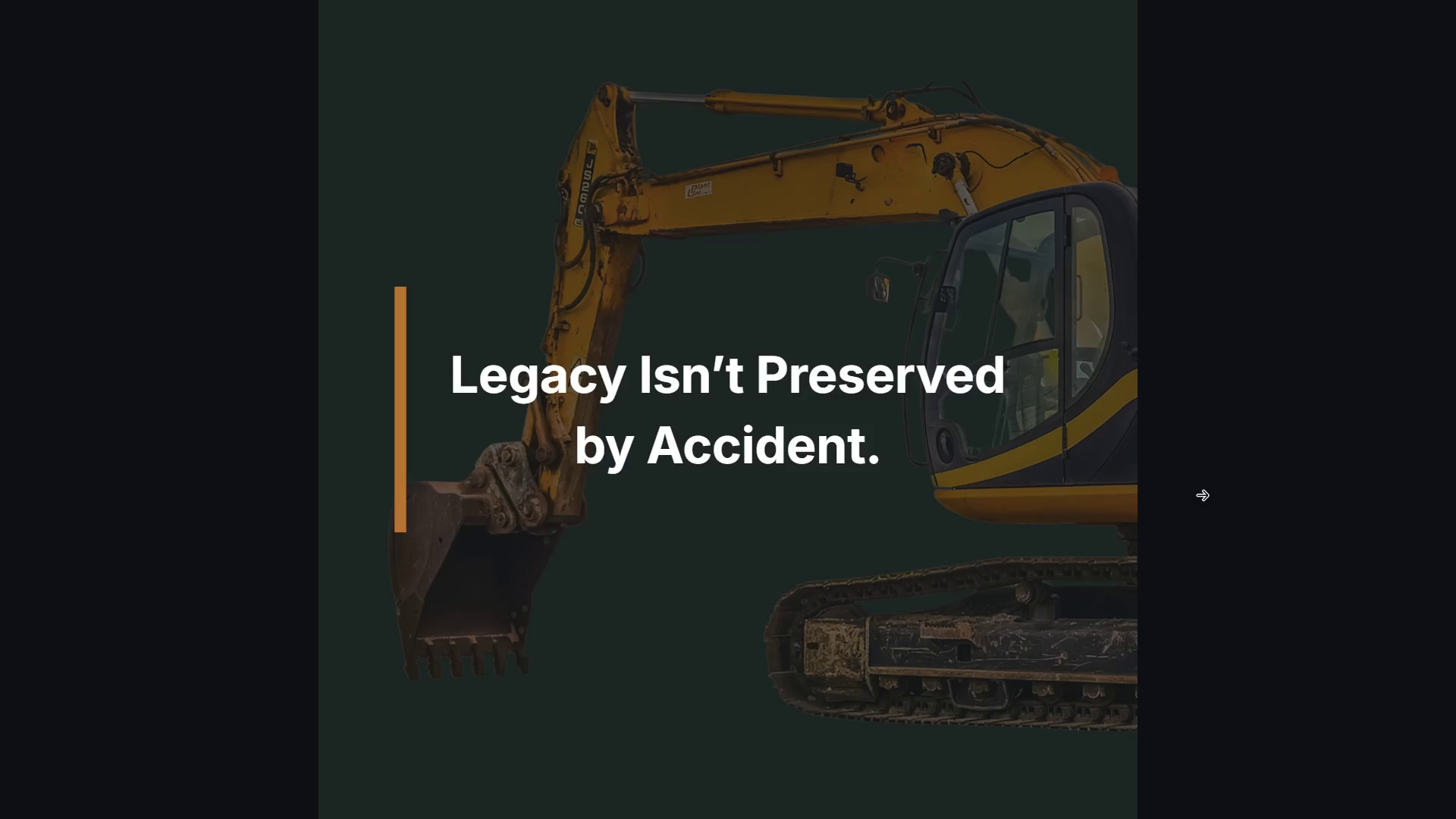 
left_click([1202, 495])
 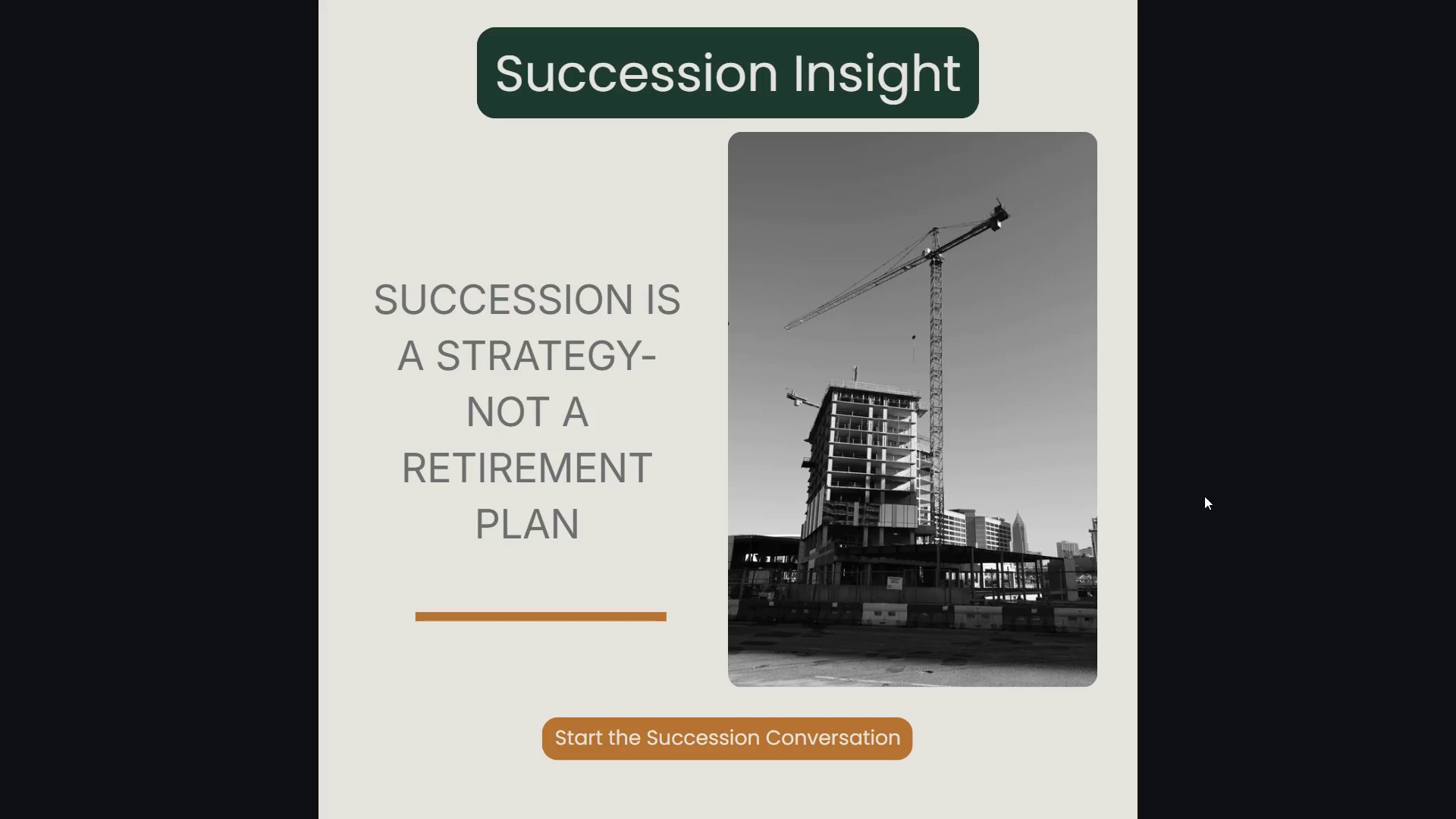 
left_click([1233, 494])
 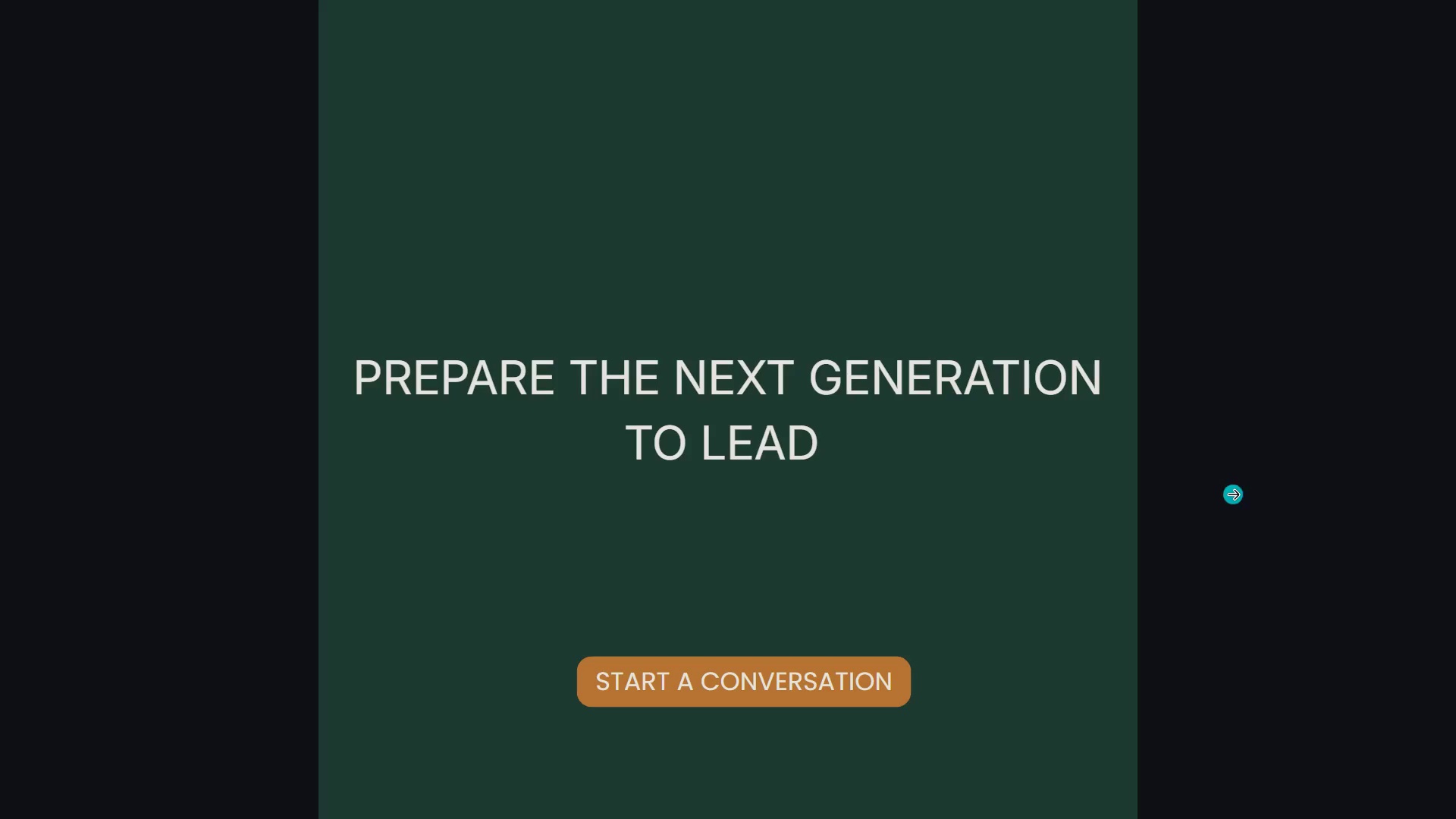 
left_click([1233, 494])
 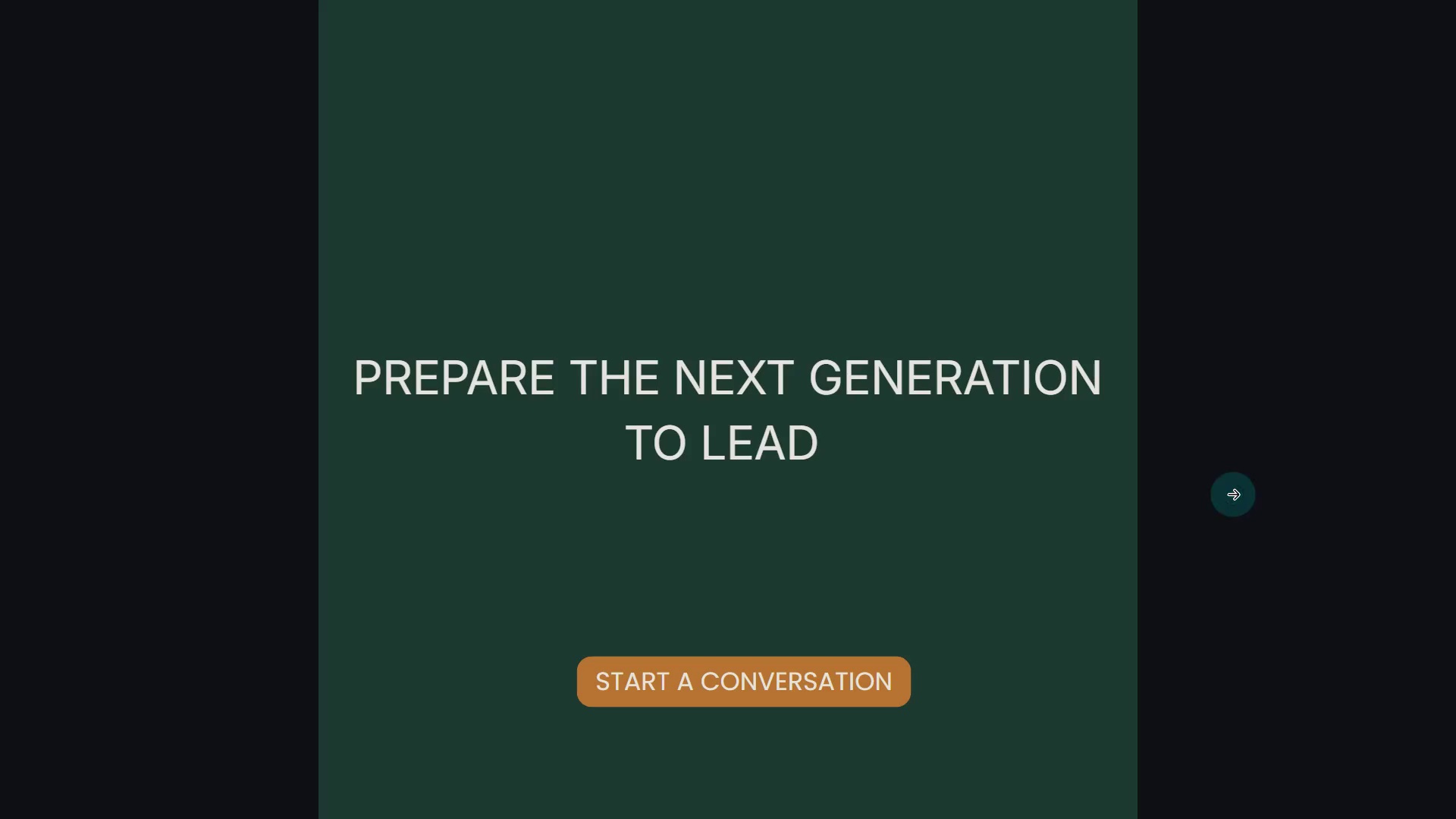 
key(Escape)
 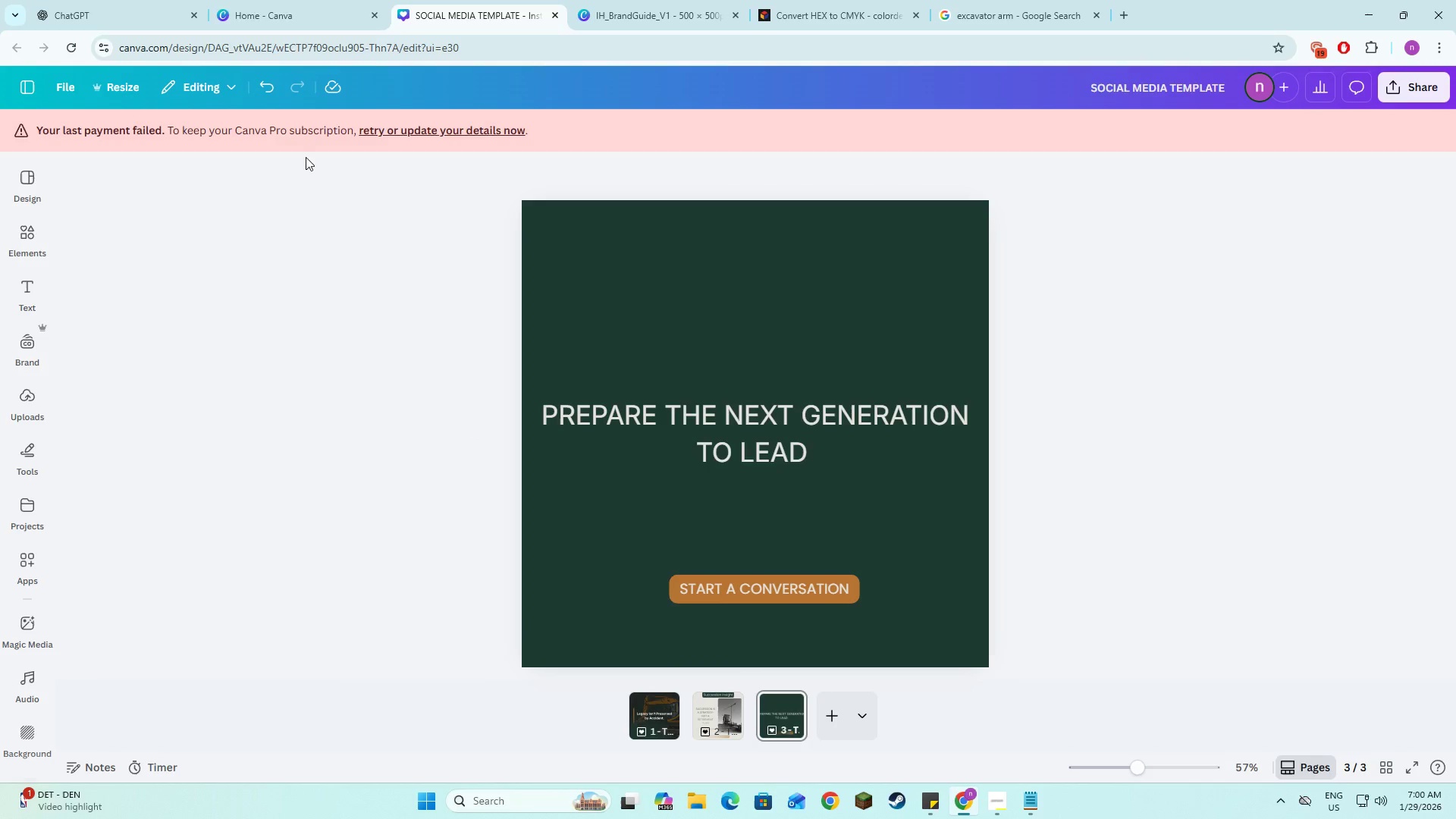 
left_click([267, 0])
 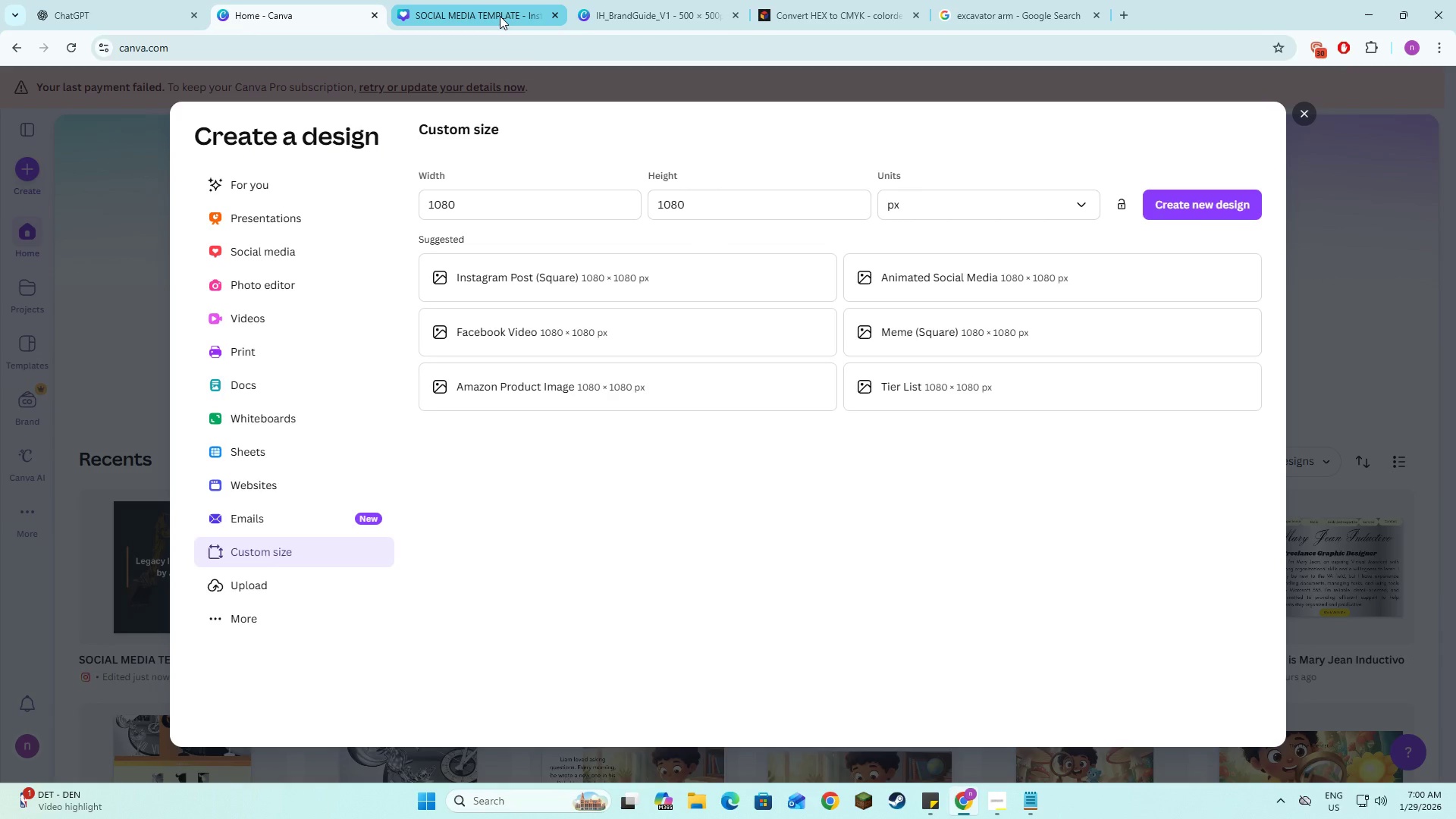 
left_click([500, 16])
 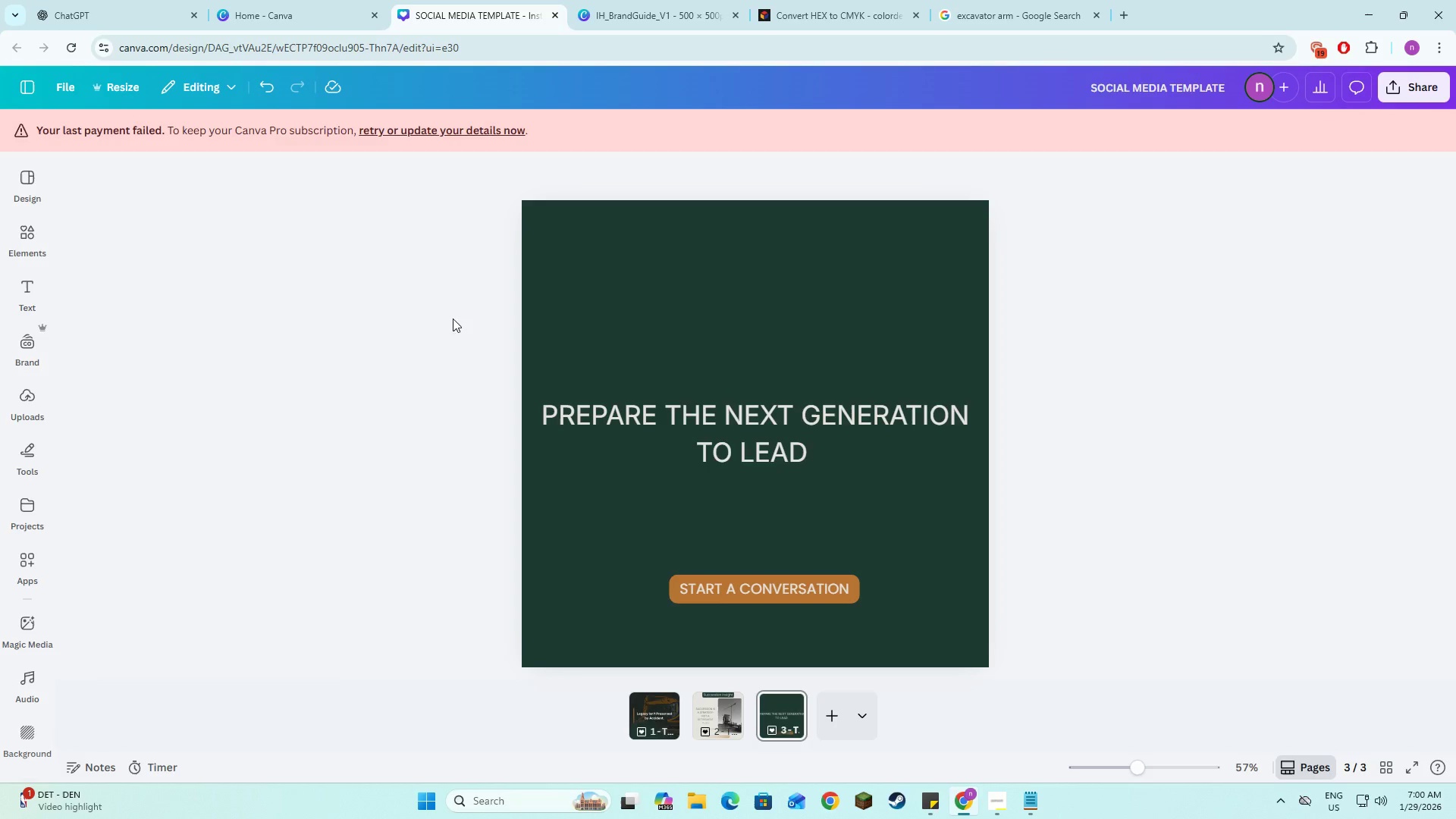 
left_click([348, 484])
 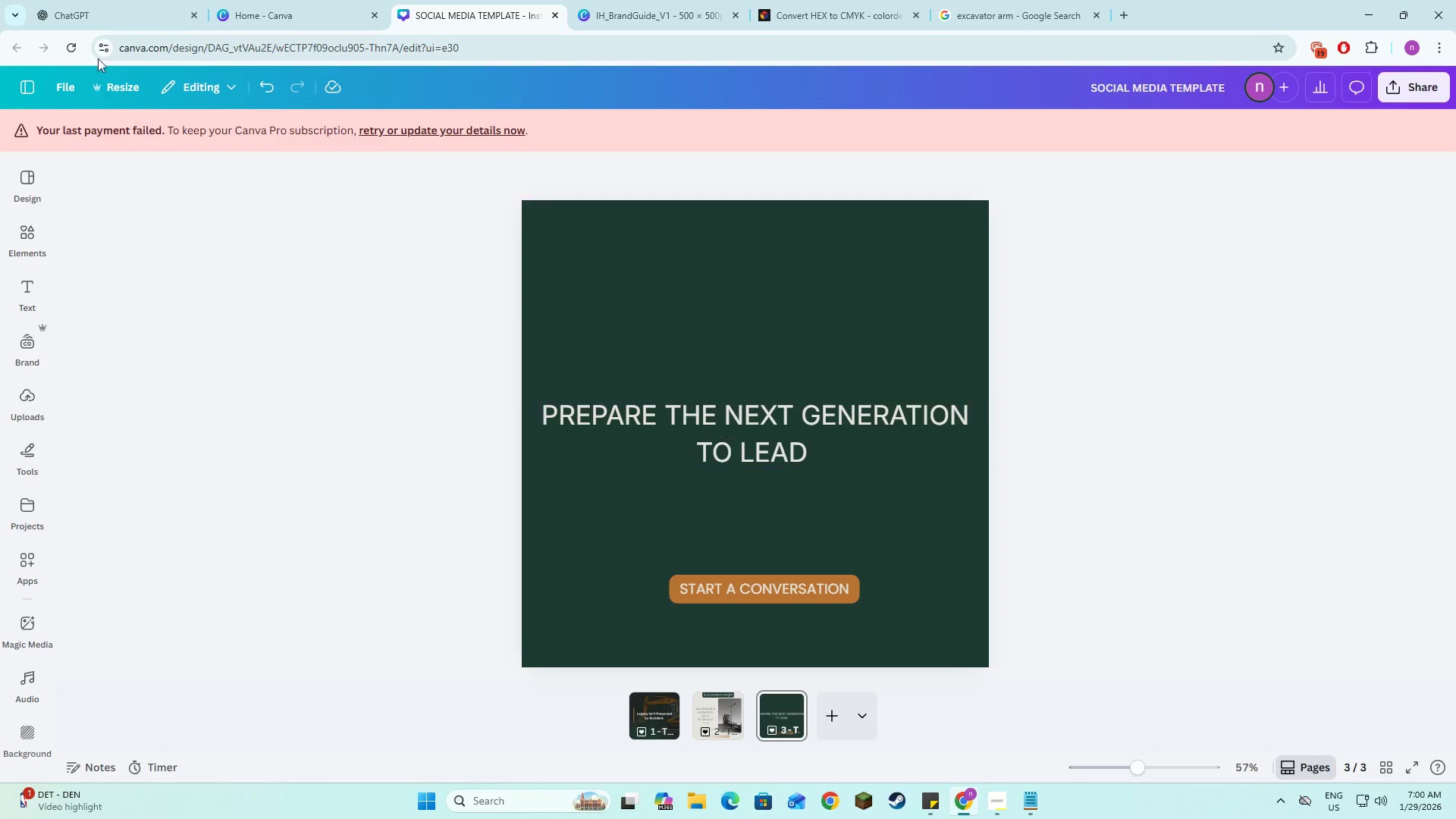 
left_click([36, 0])
 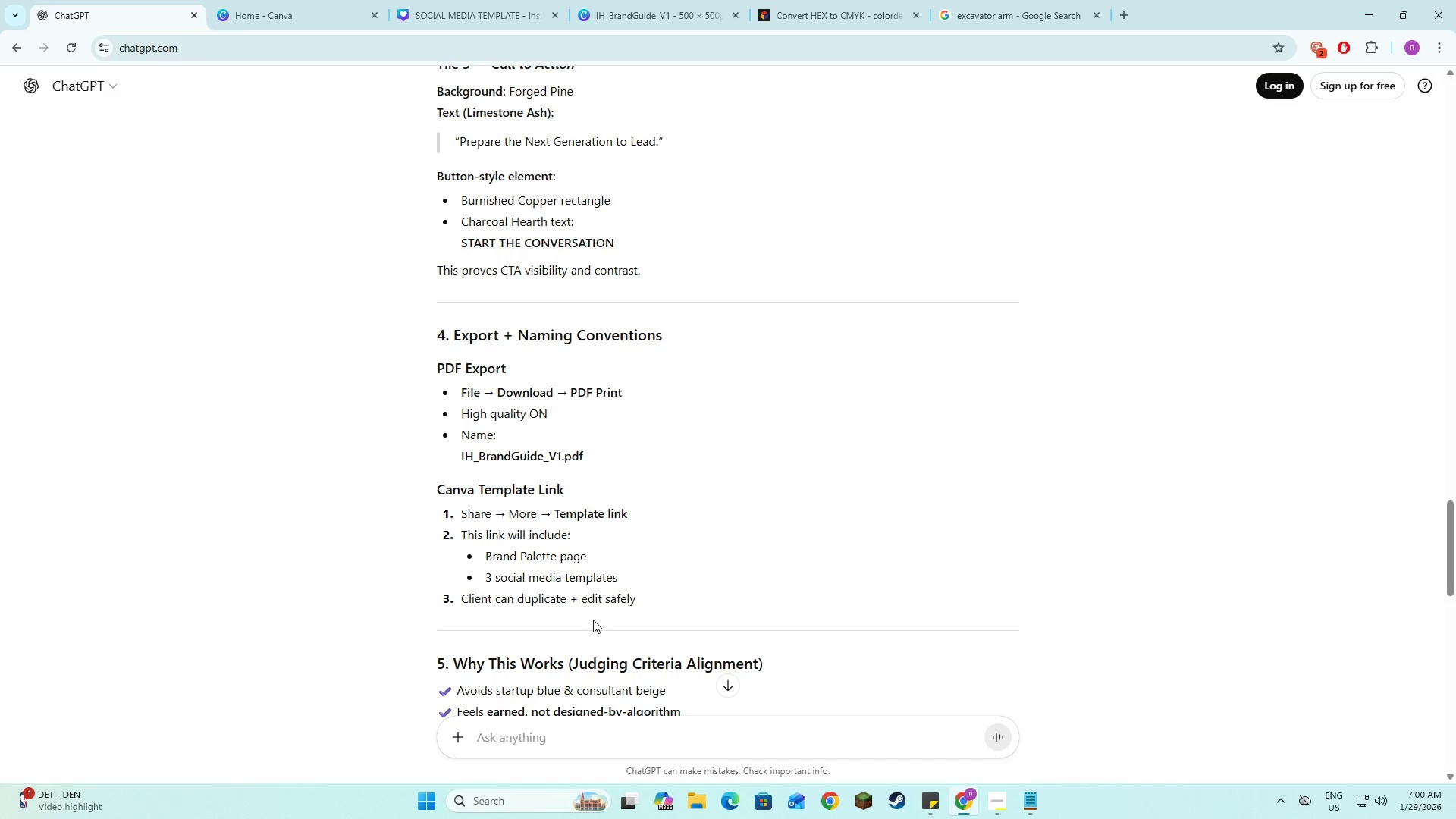 
wait(5.8)
 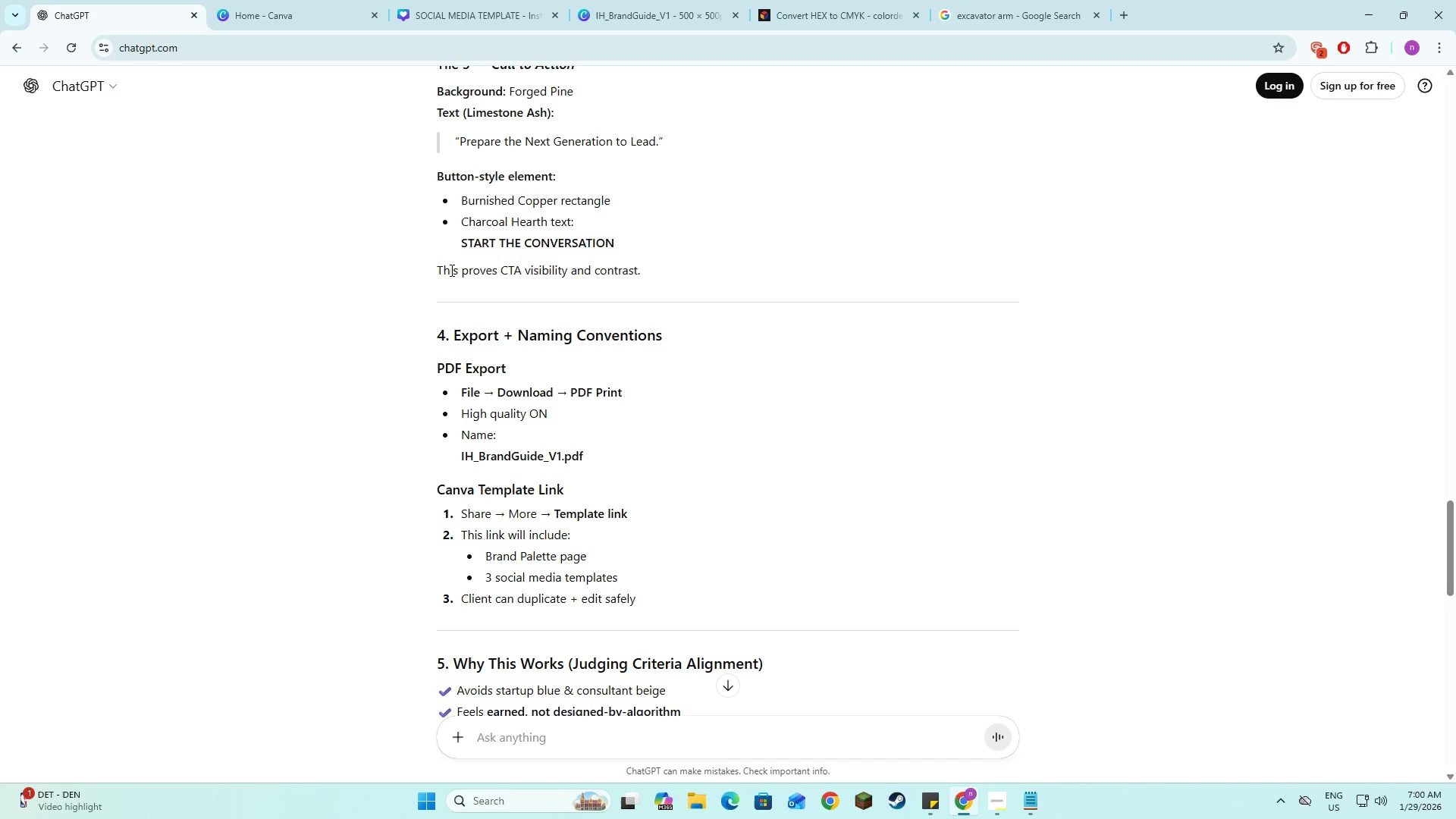 
scroll: coordinate [613, 611], scroll_direction: down, amount: 2.0
 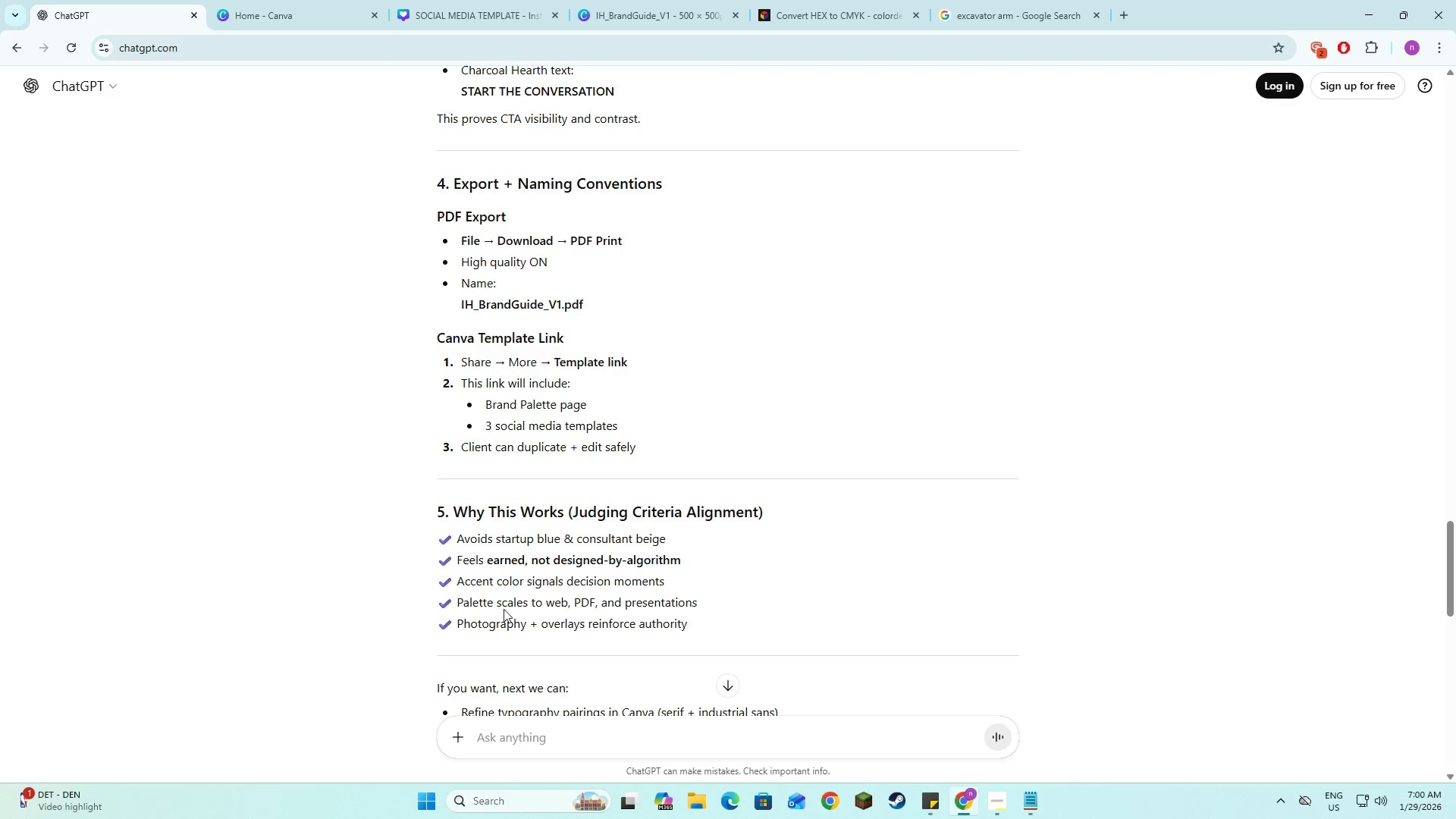 
key(Alt+AltLeft)
 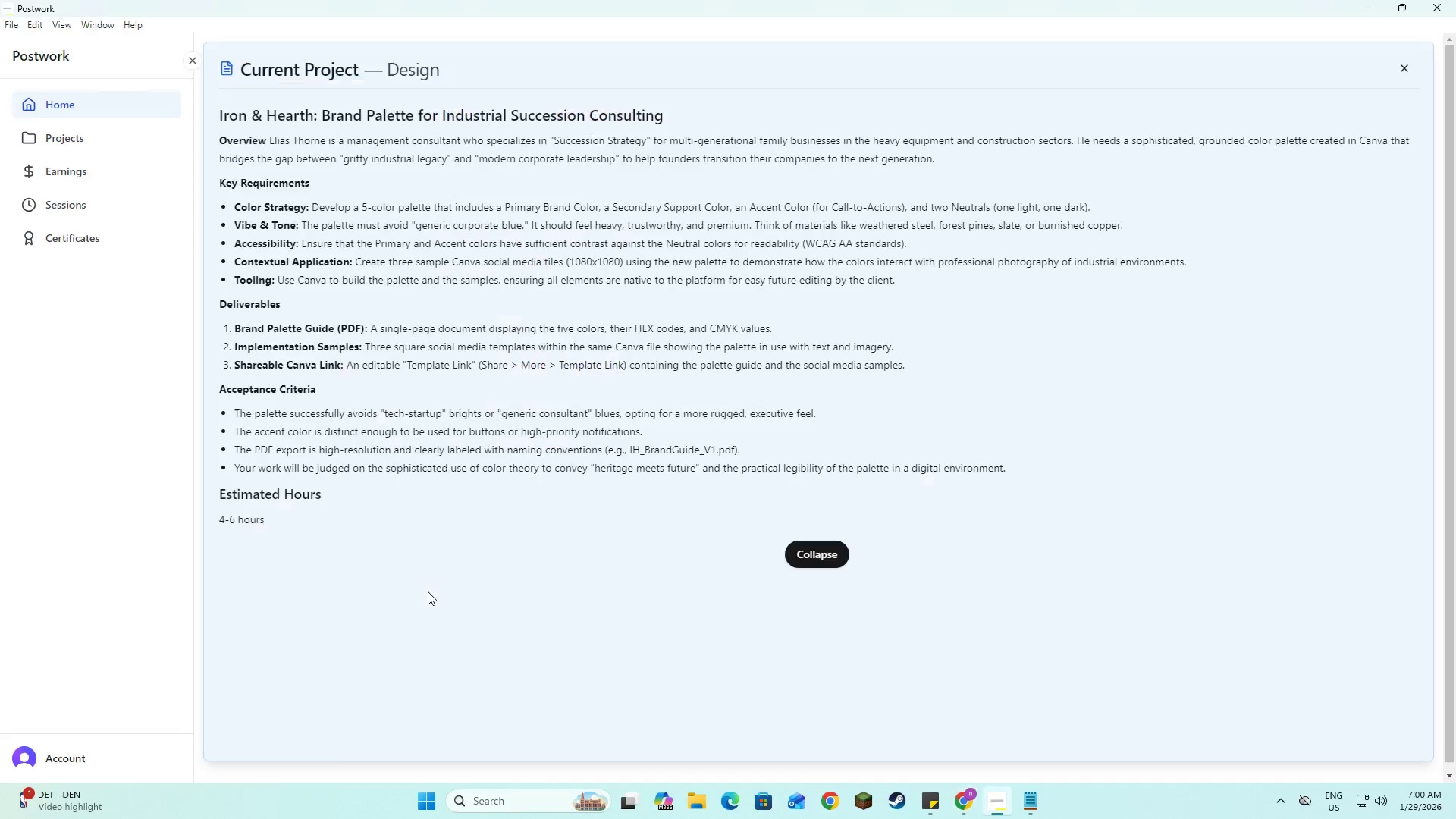 
key(Alt+Tab)